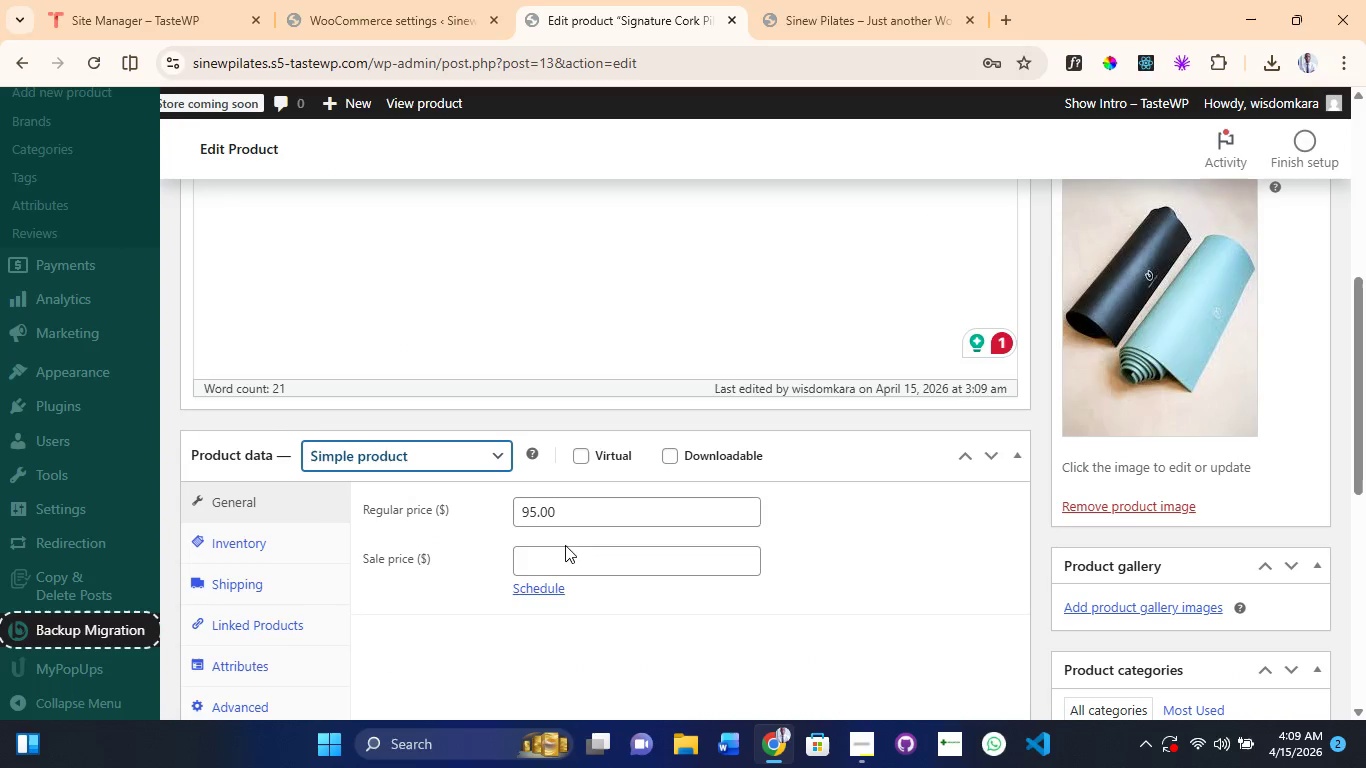 
scroll: coordinate [224, 530], scroll_direction: down, amount: 1.0
 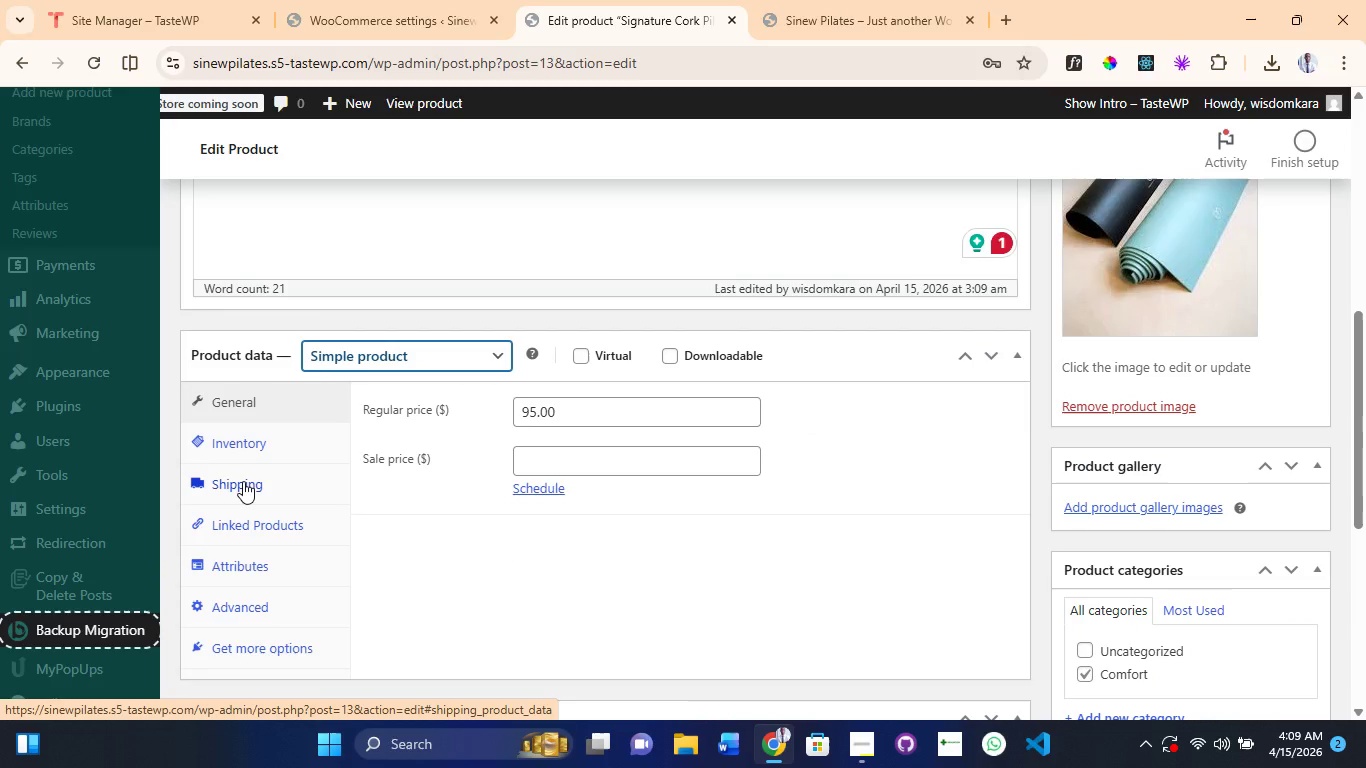 
wait(10.19)
 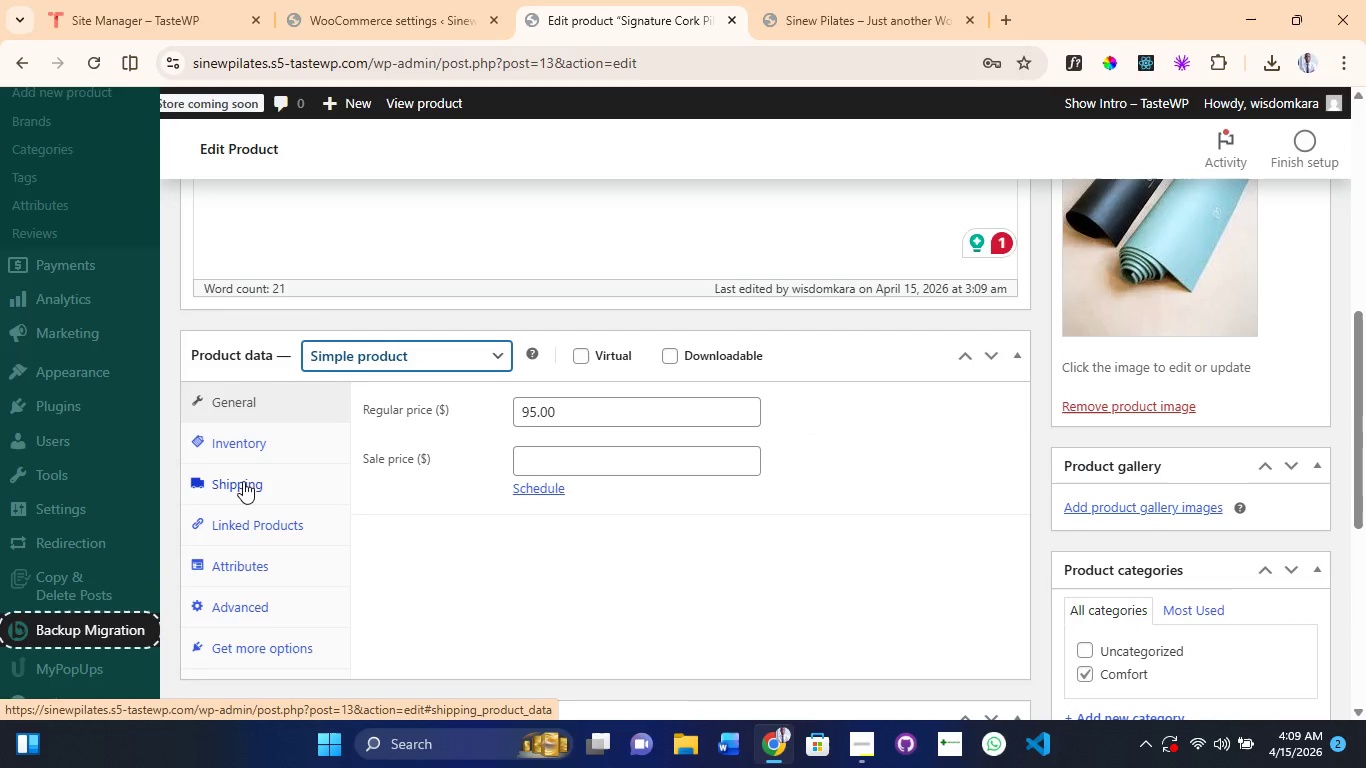 
scroll: coordinate [390, 475], scroll_direction: up, amount: 9.0
 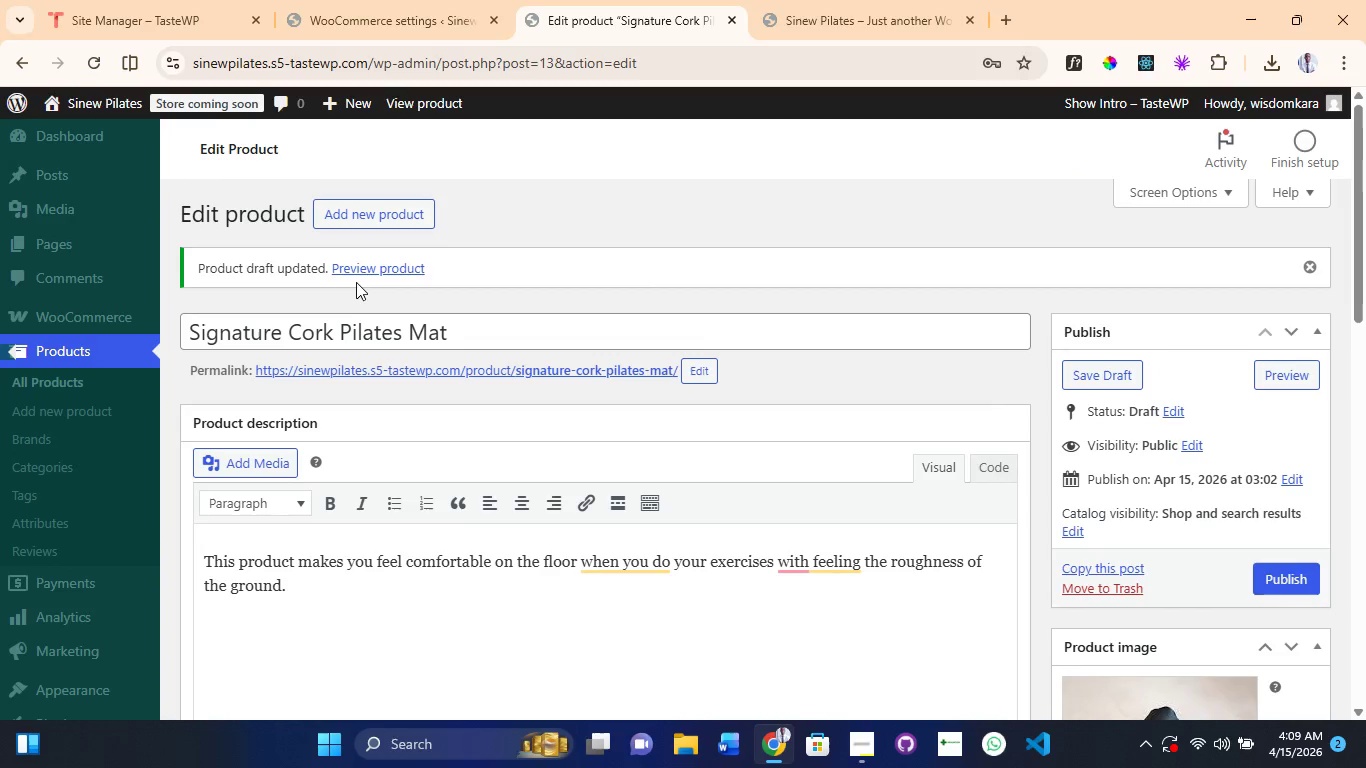 
right_click([362, 271])
 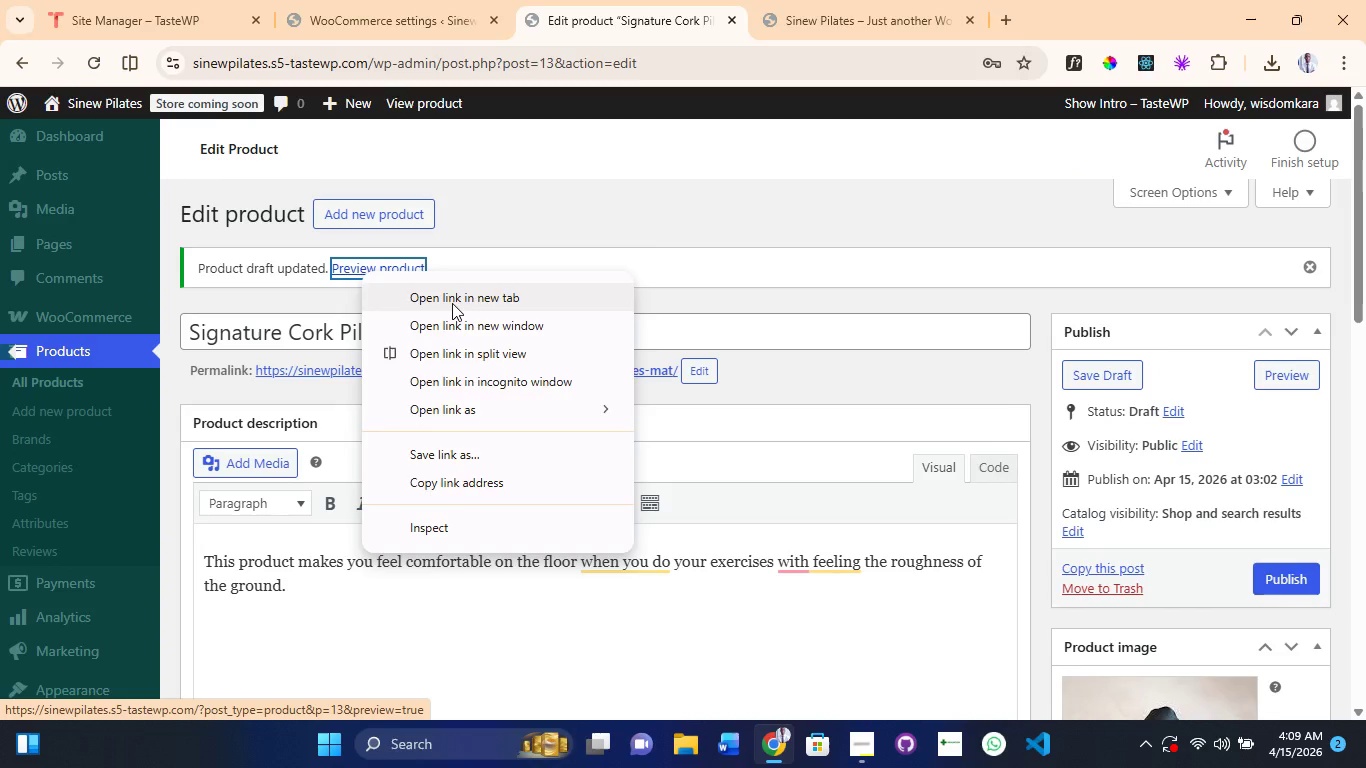 
left_click([452, 303])
 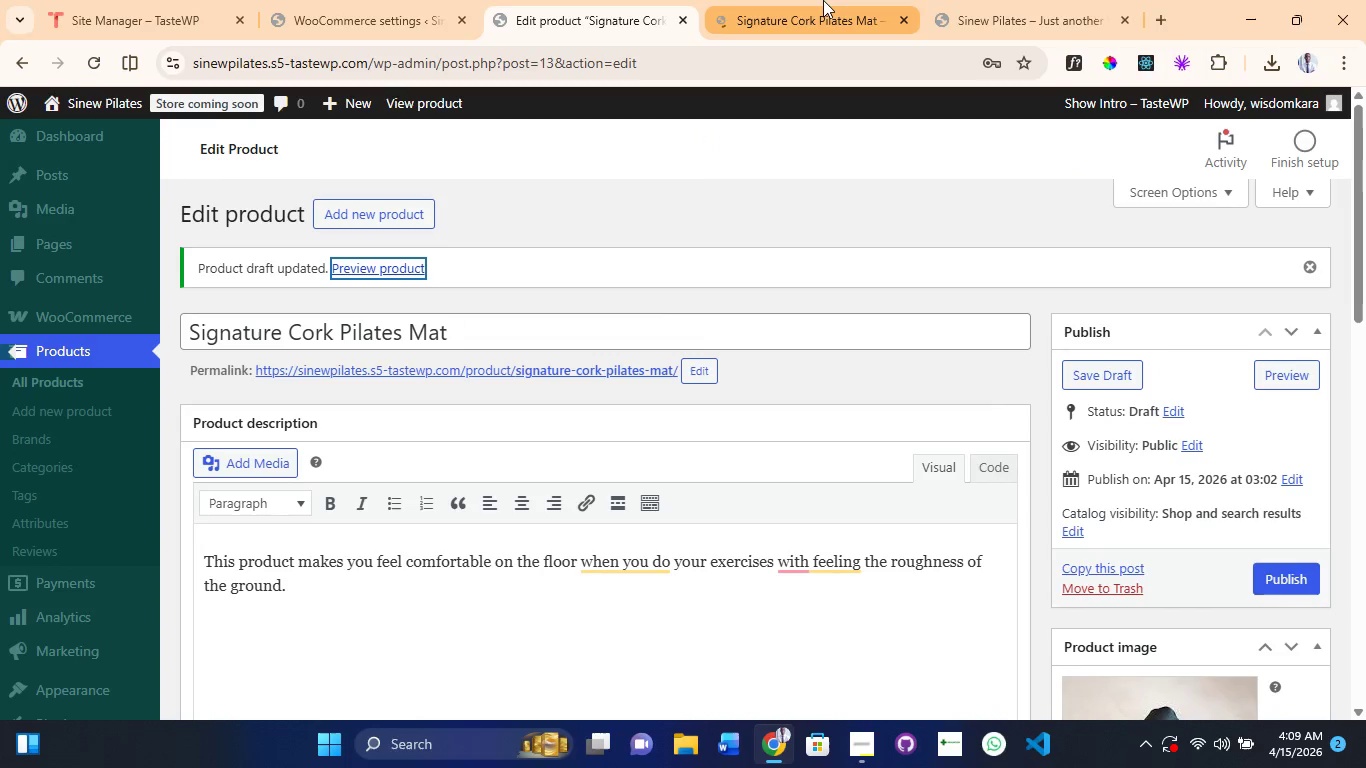 
left_click([823, 0])
 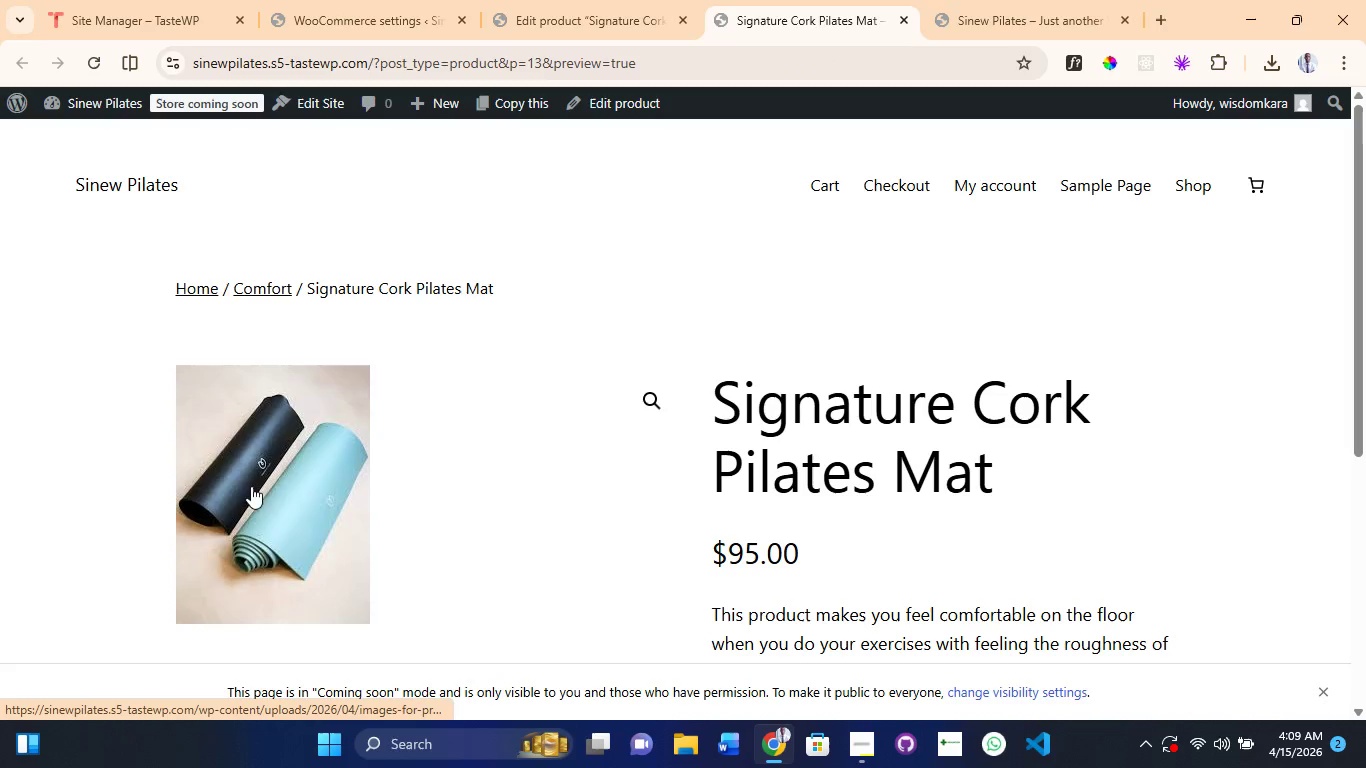 
scroll: coordinate [720, 510], scroll_direction: down, amount: 3.0
 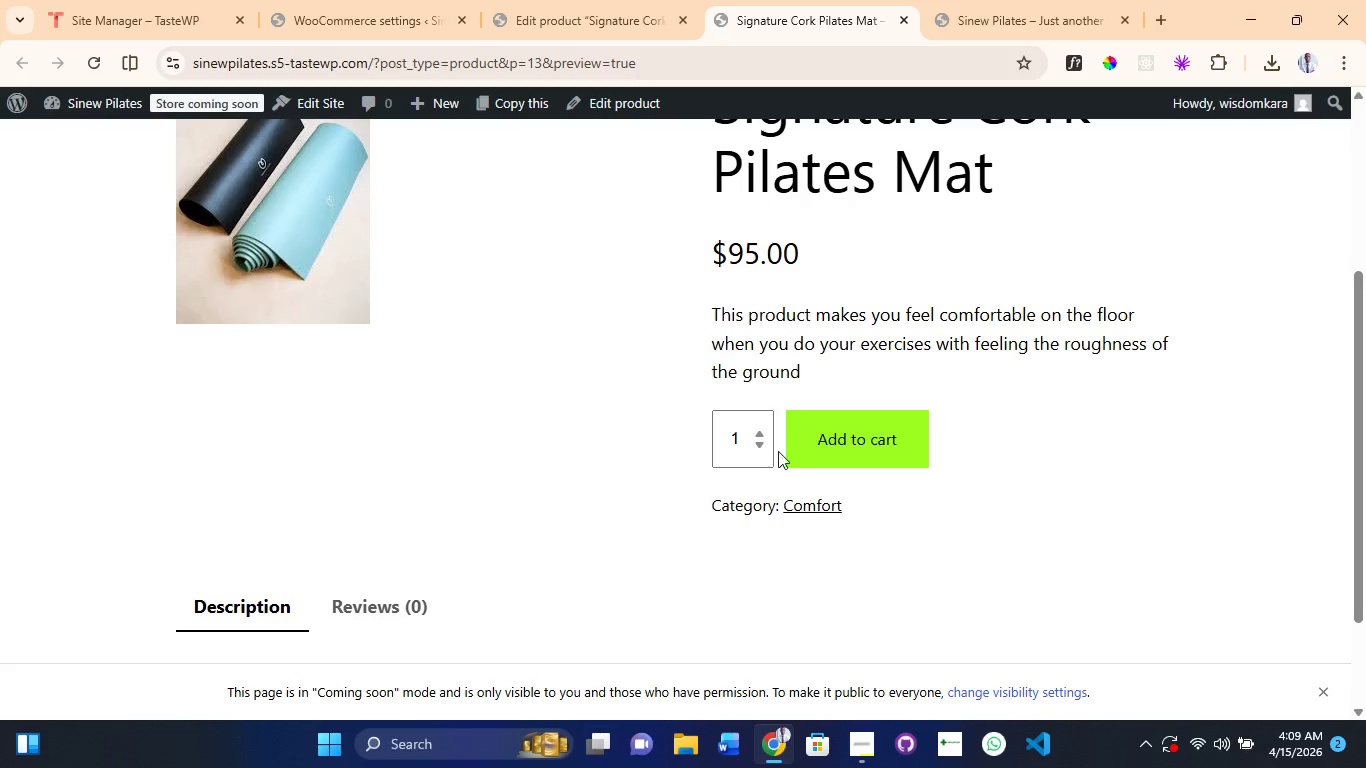 
left_click([757, 434])
 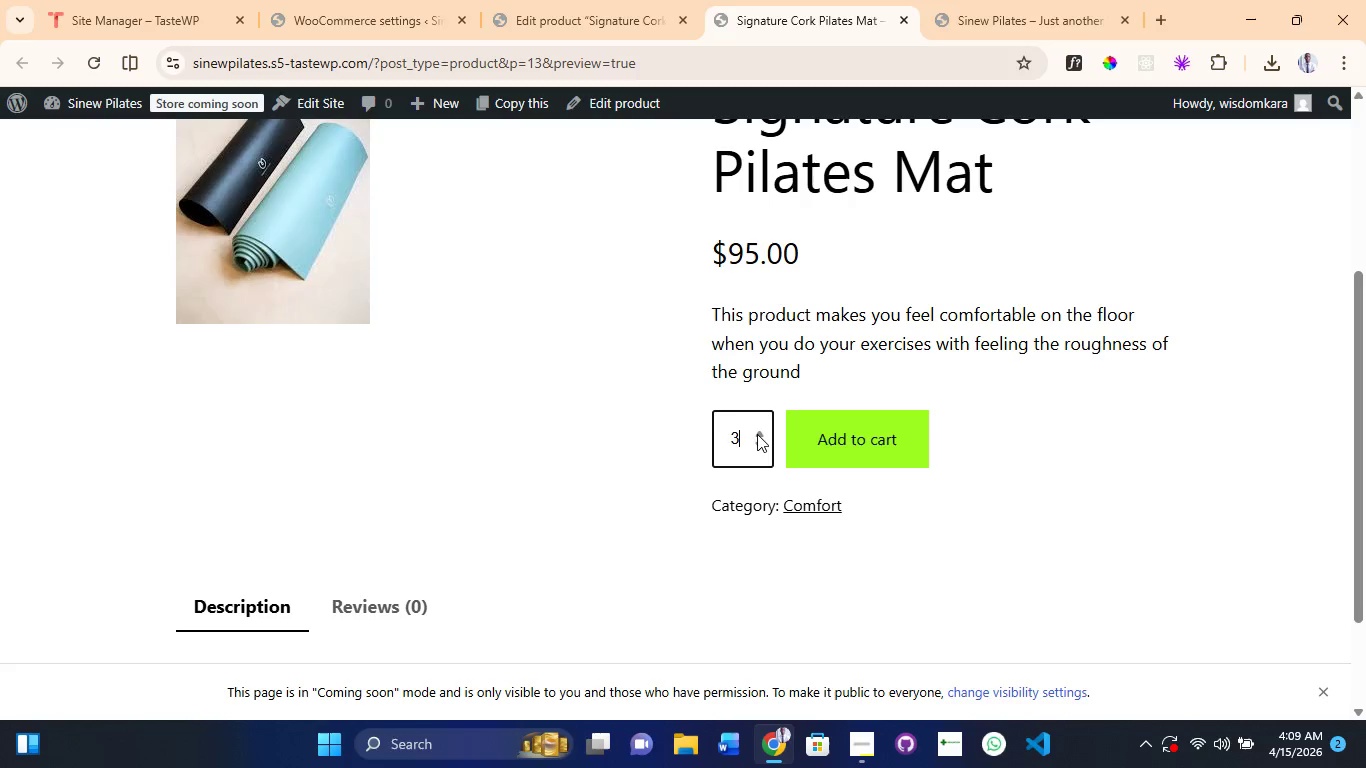 
double_click([757, 434])
 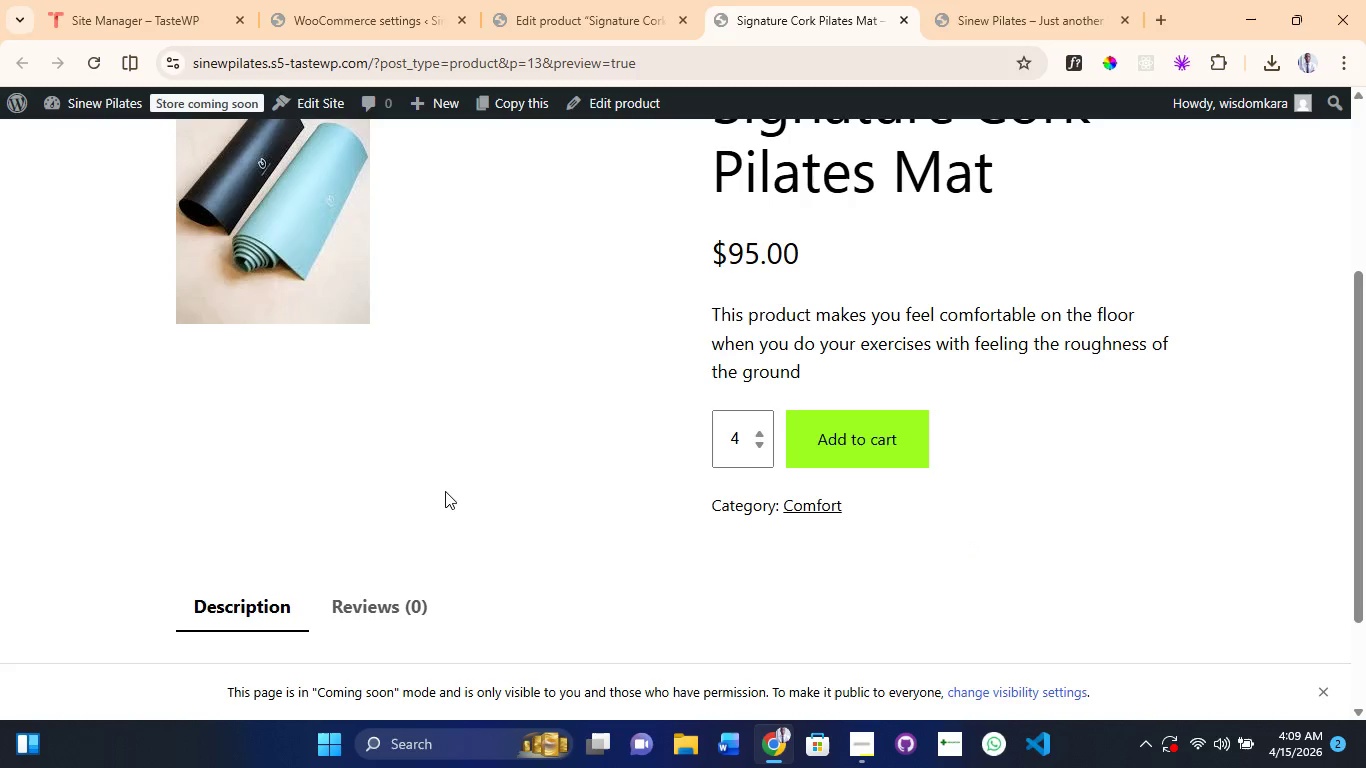 
left_click_drag(start_coordinate=[382, 460], to_coordinate=[908, 440])
 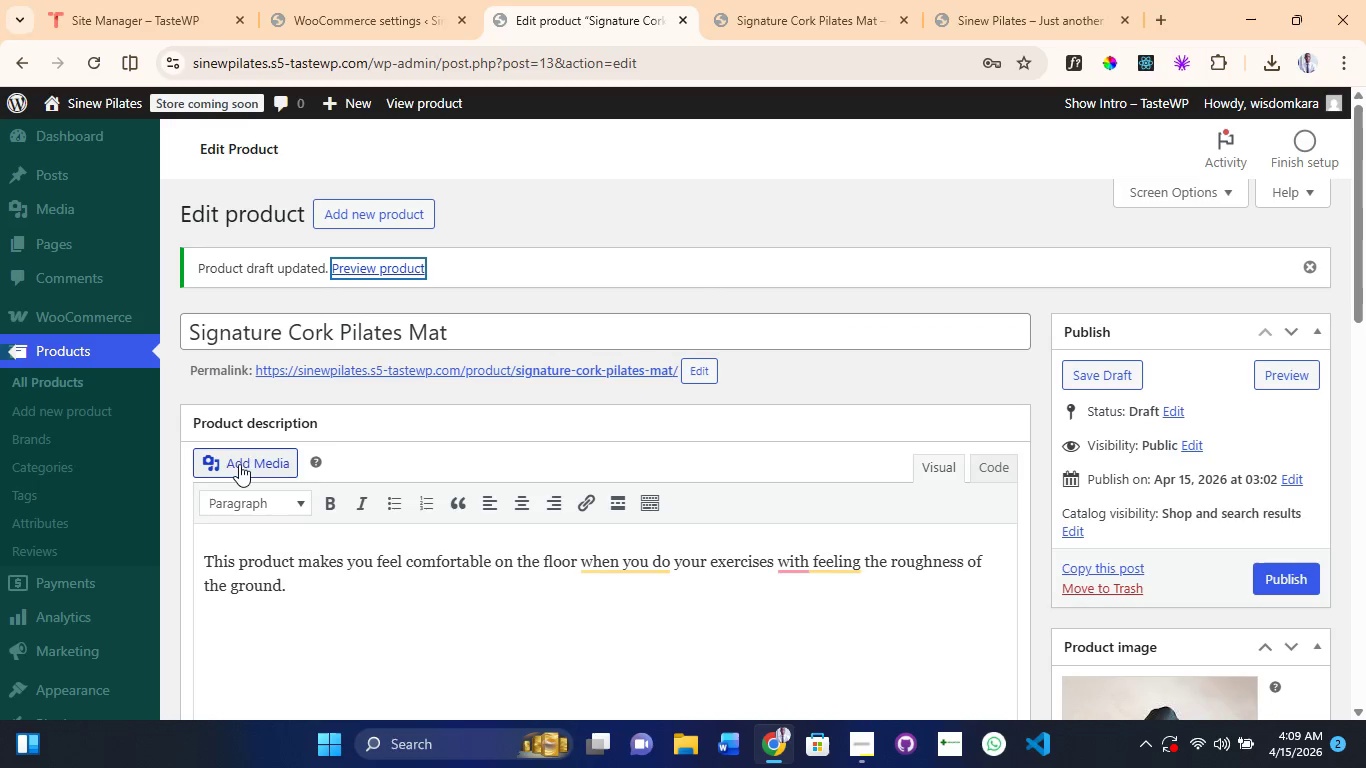 
scroll: coordinate [354, 440], scroll_direction: down, amount: 5.0
 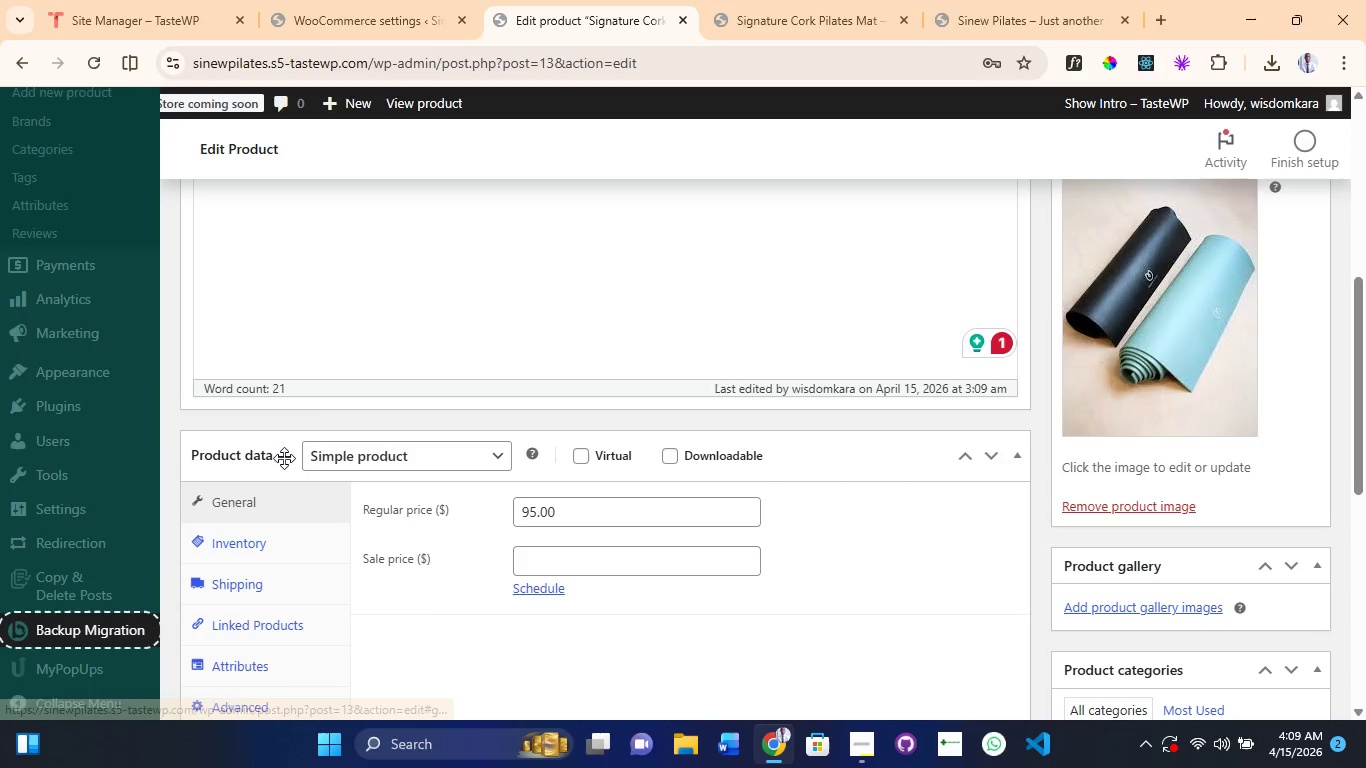 
wait(5.88)
 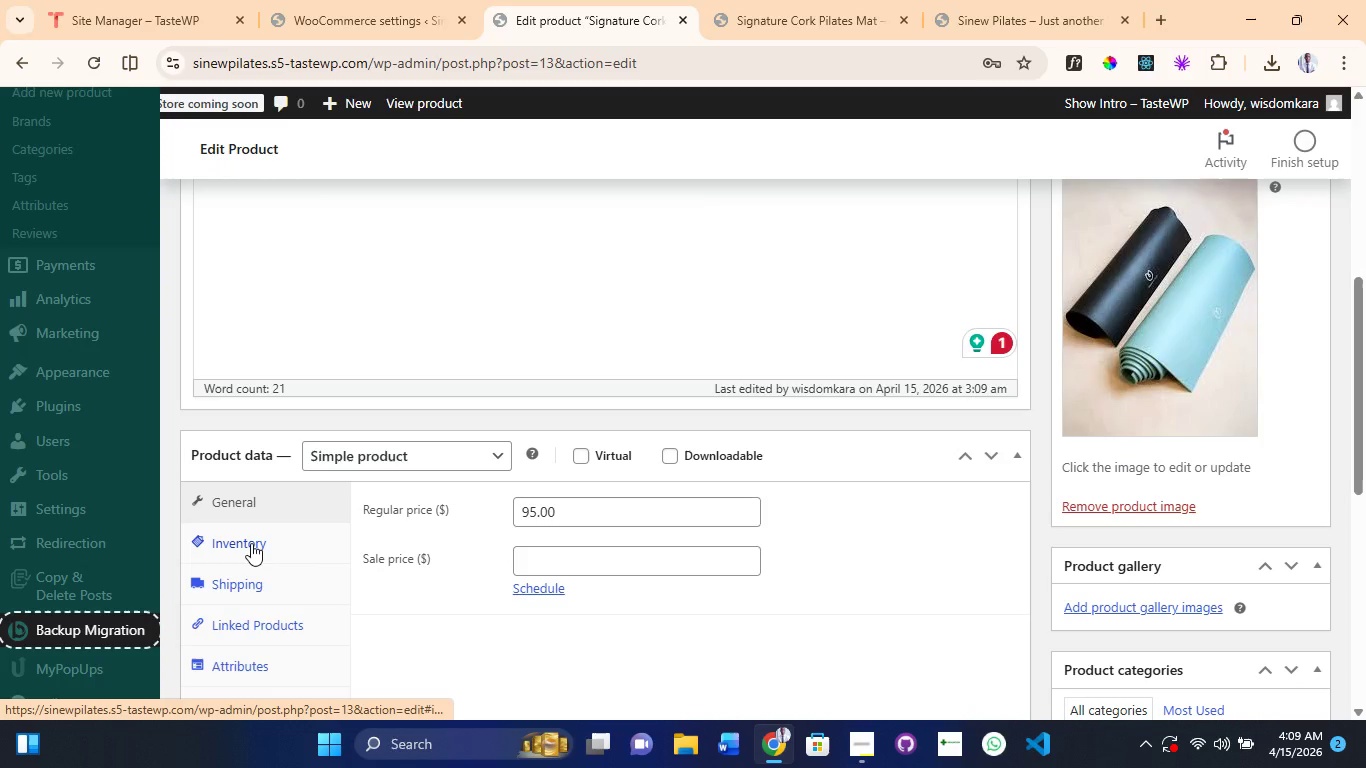 
left_click([238, 595])
 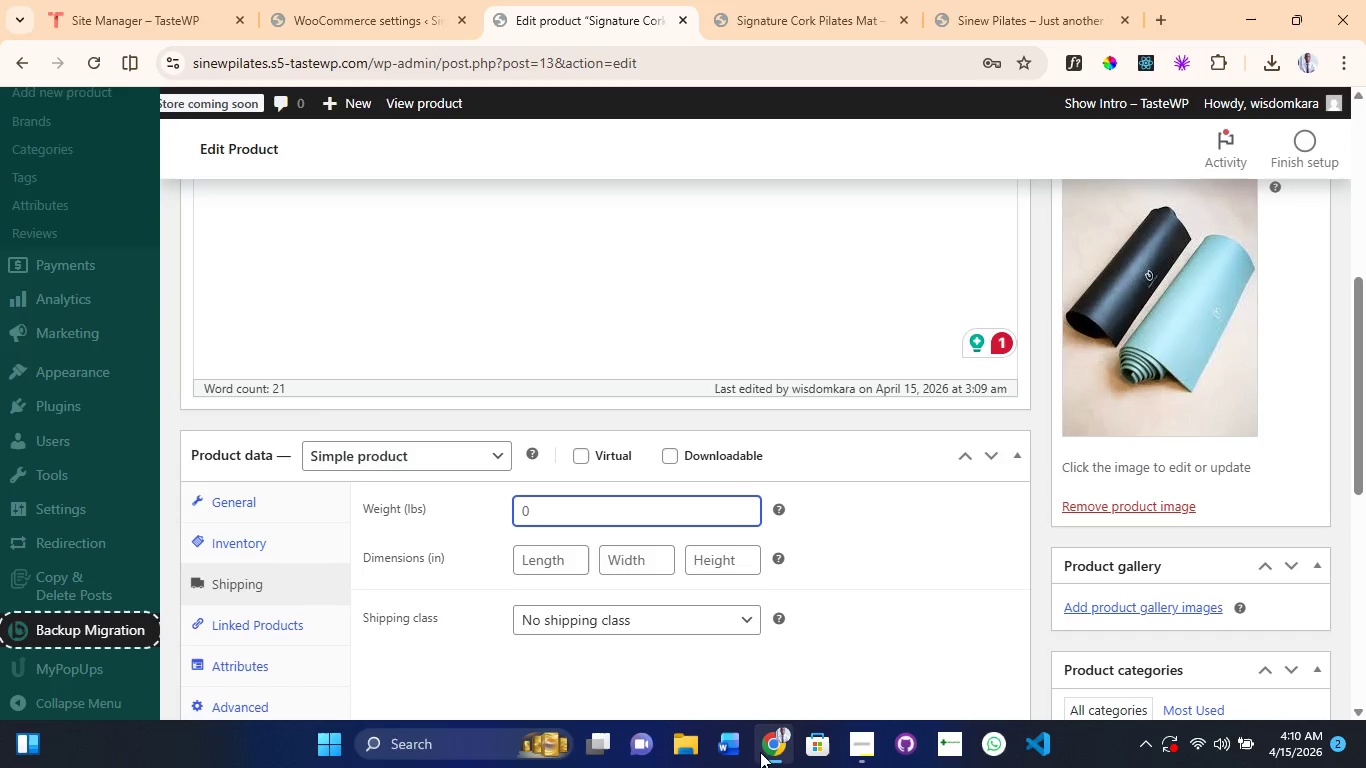 
left_click([853, 744])